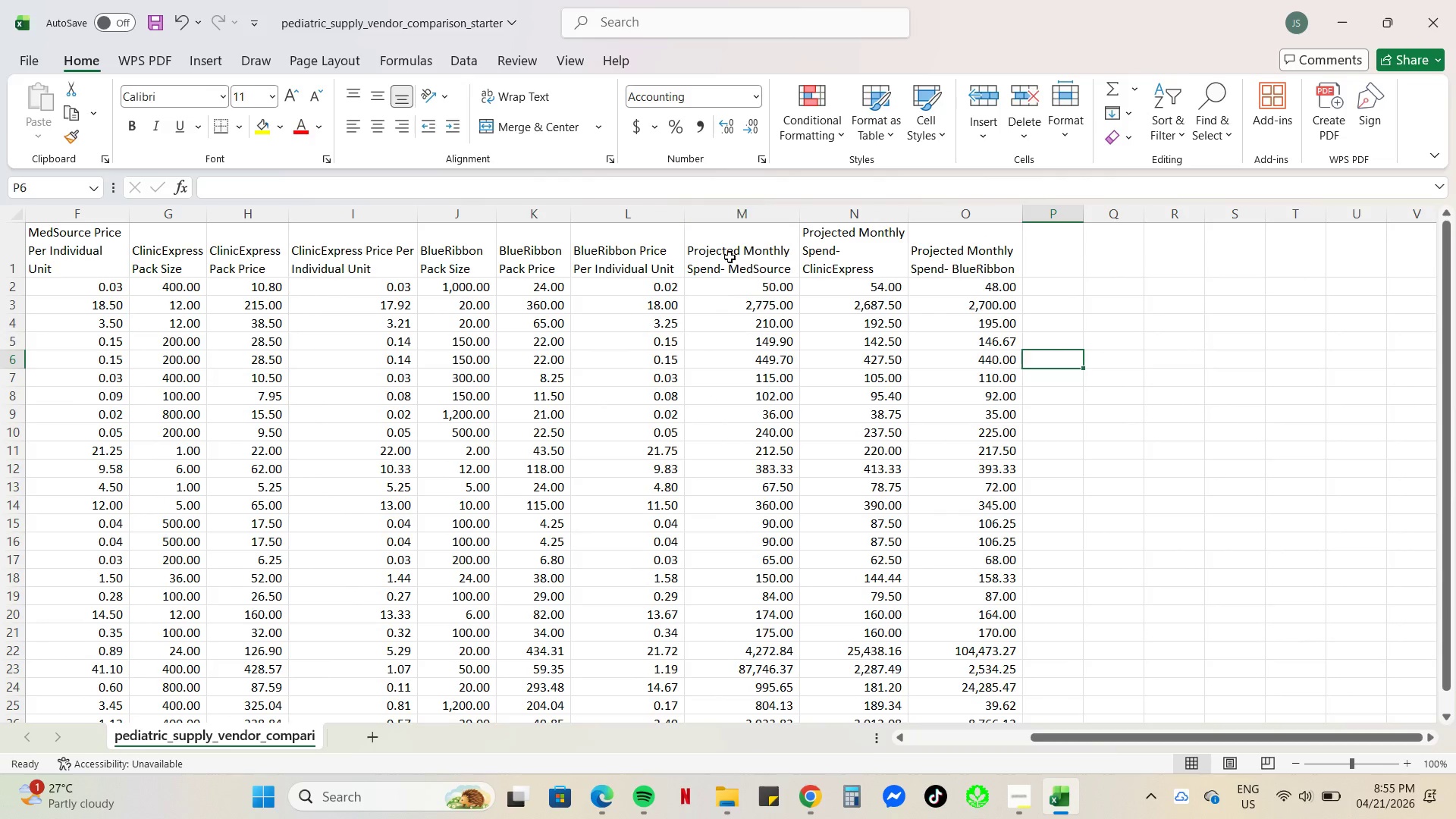 
left_click([1020, 804])